 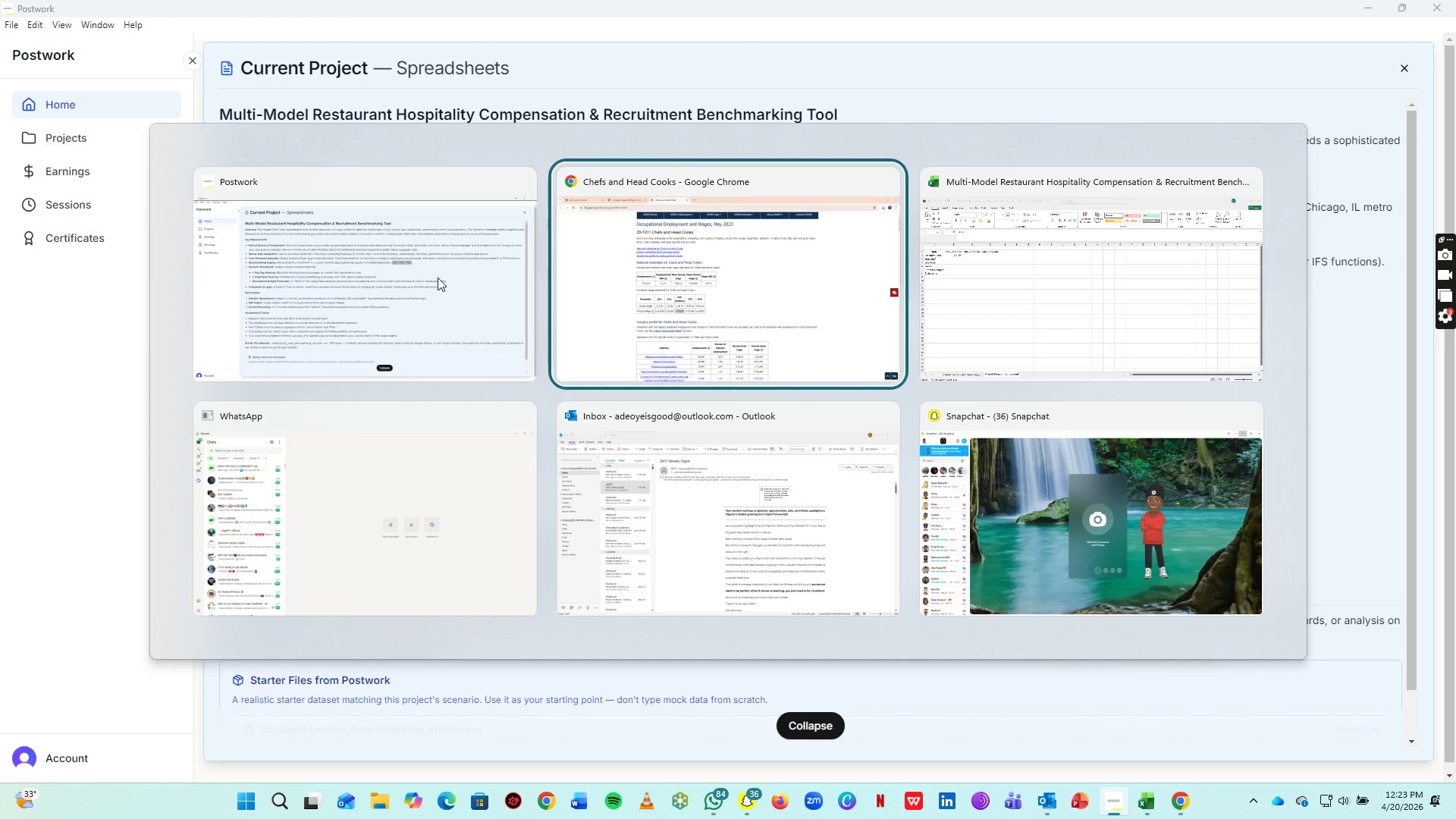 
key(Alt+Tab)
 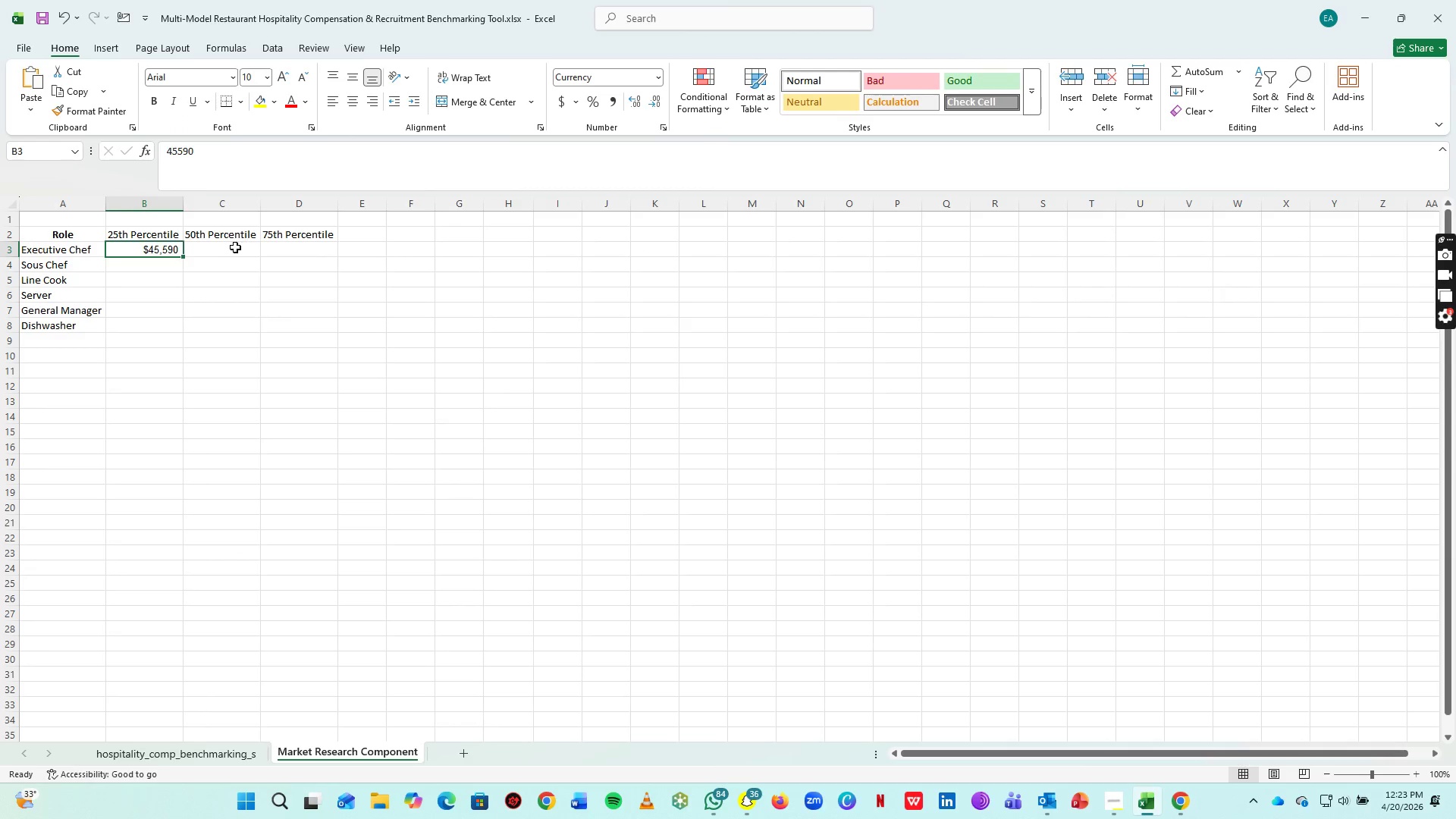 
left_click([234, 246])
 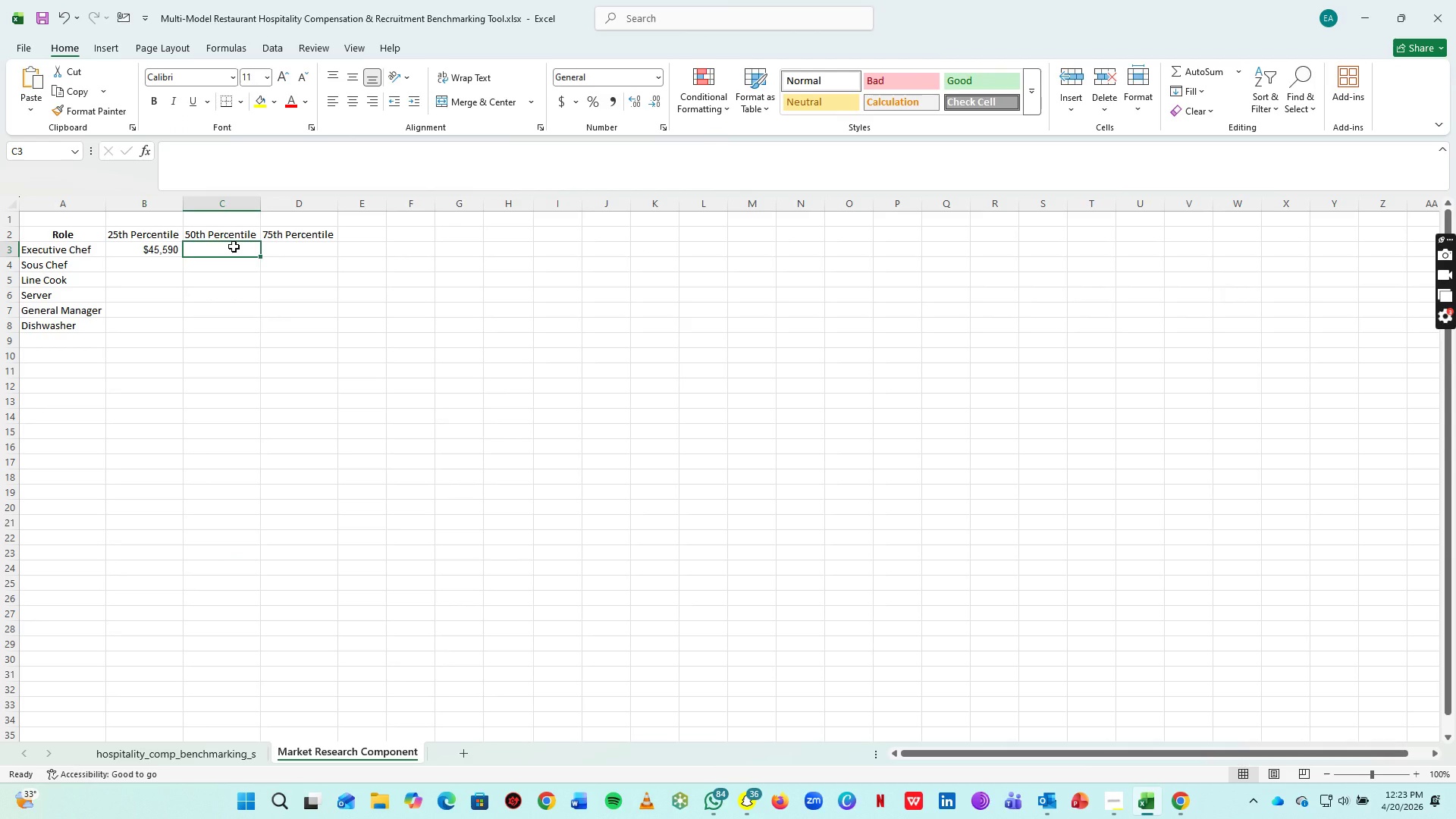 
key(Control+V)
 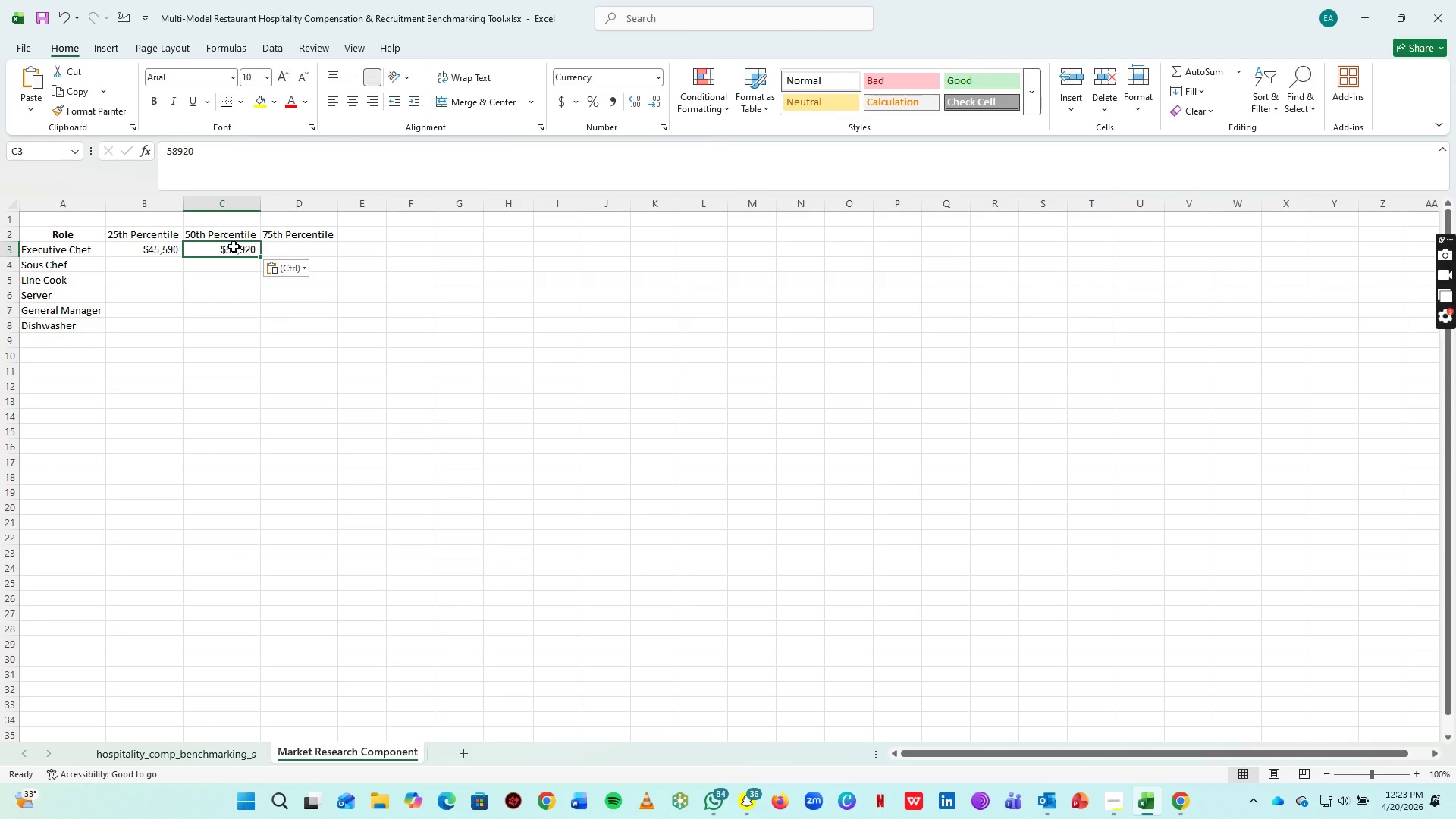 
key(Alt+AltLeft)
 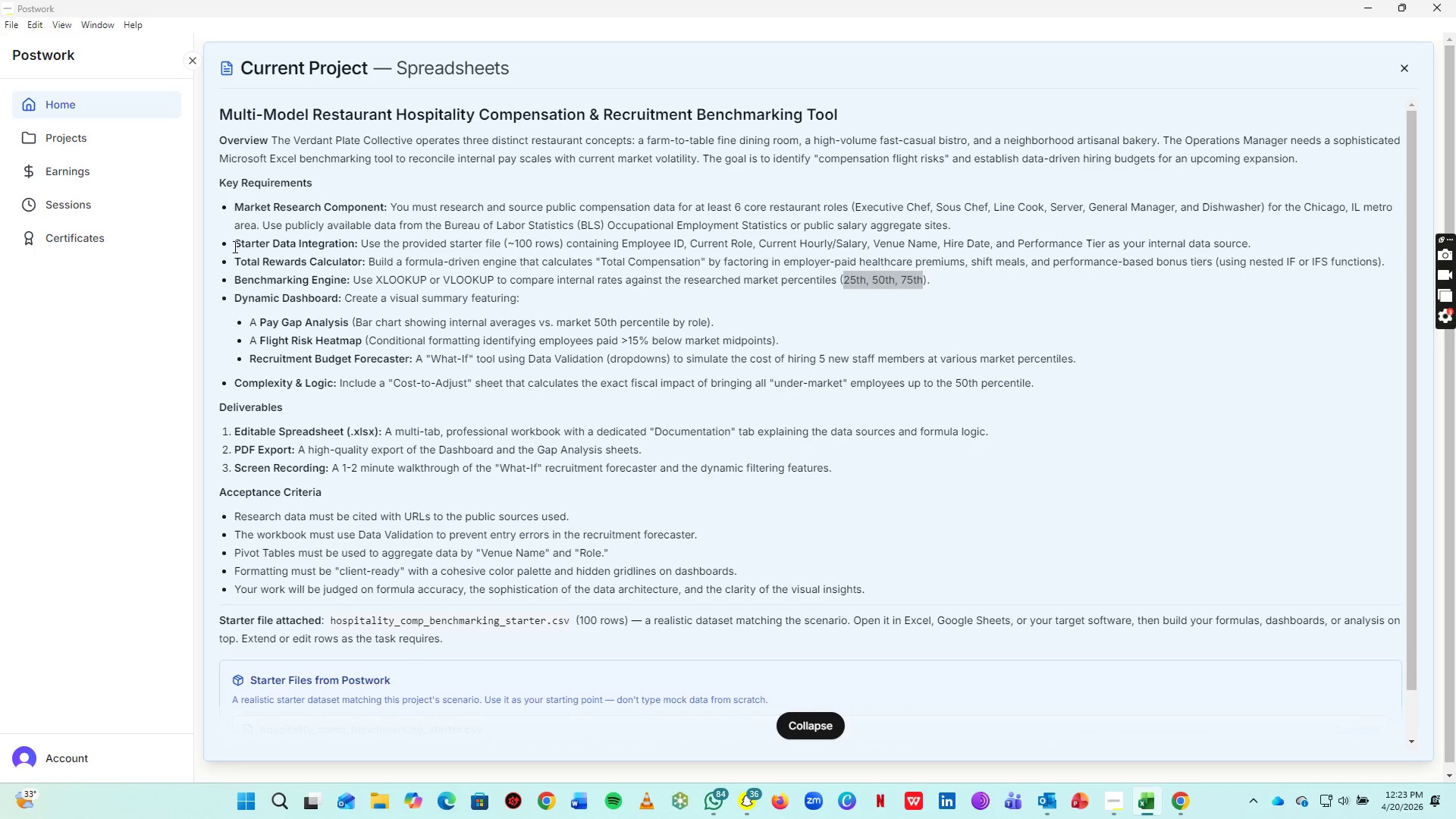 
key(Alt+Tab)